 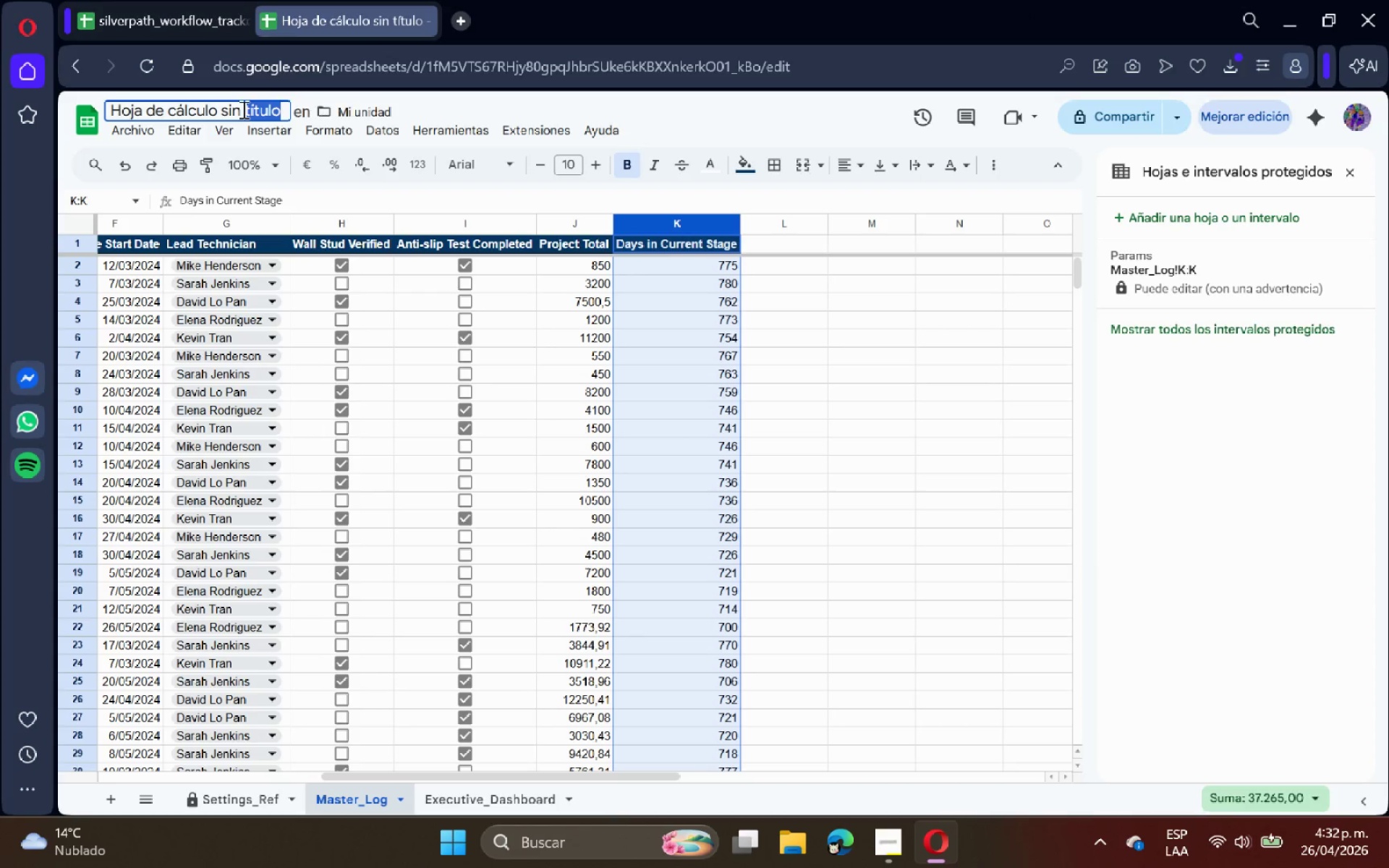 
triple_click([242, 109])
 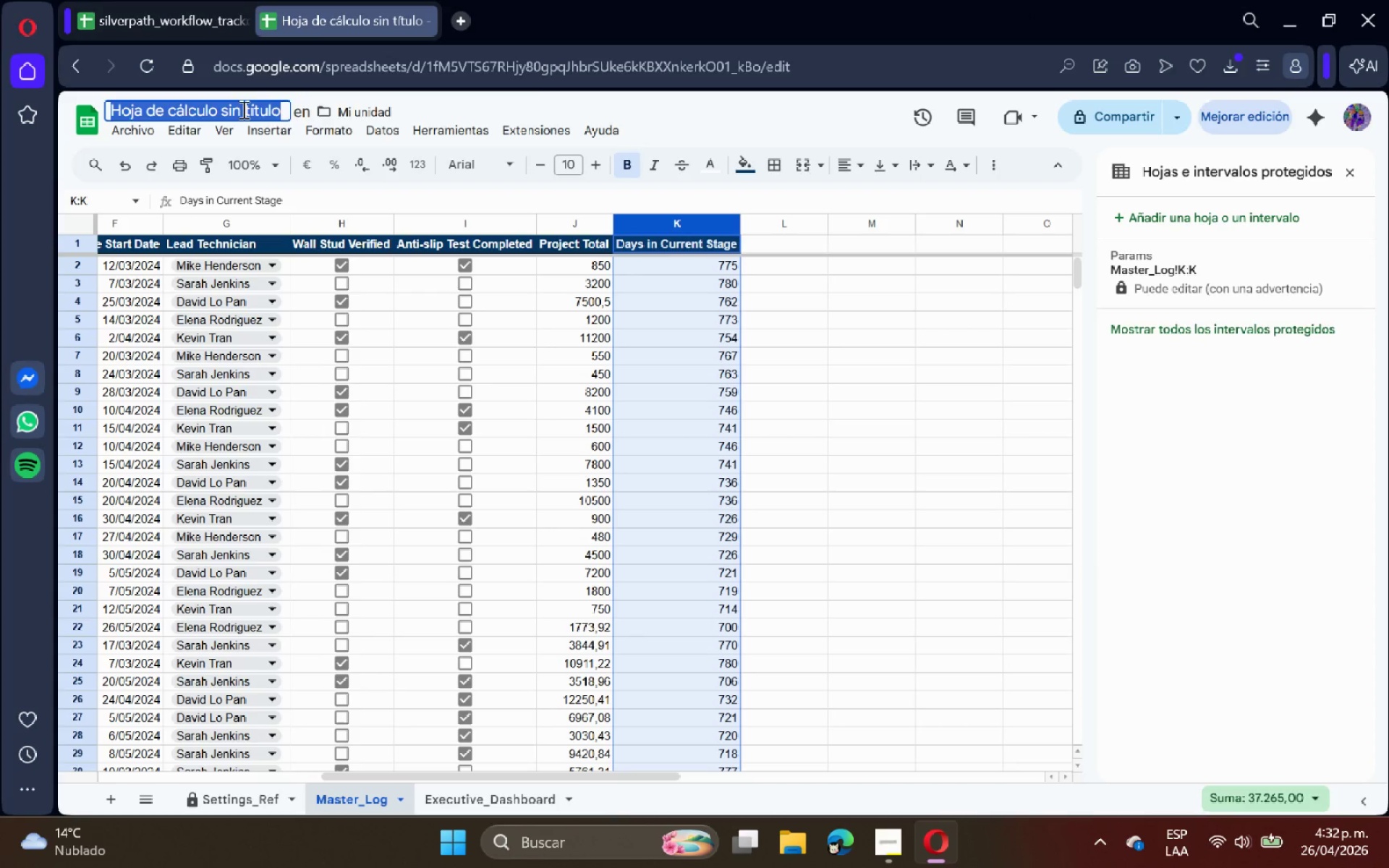 
key(Control+ControlLeft)
 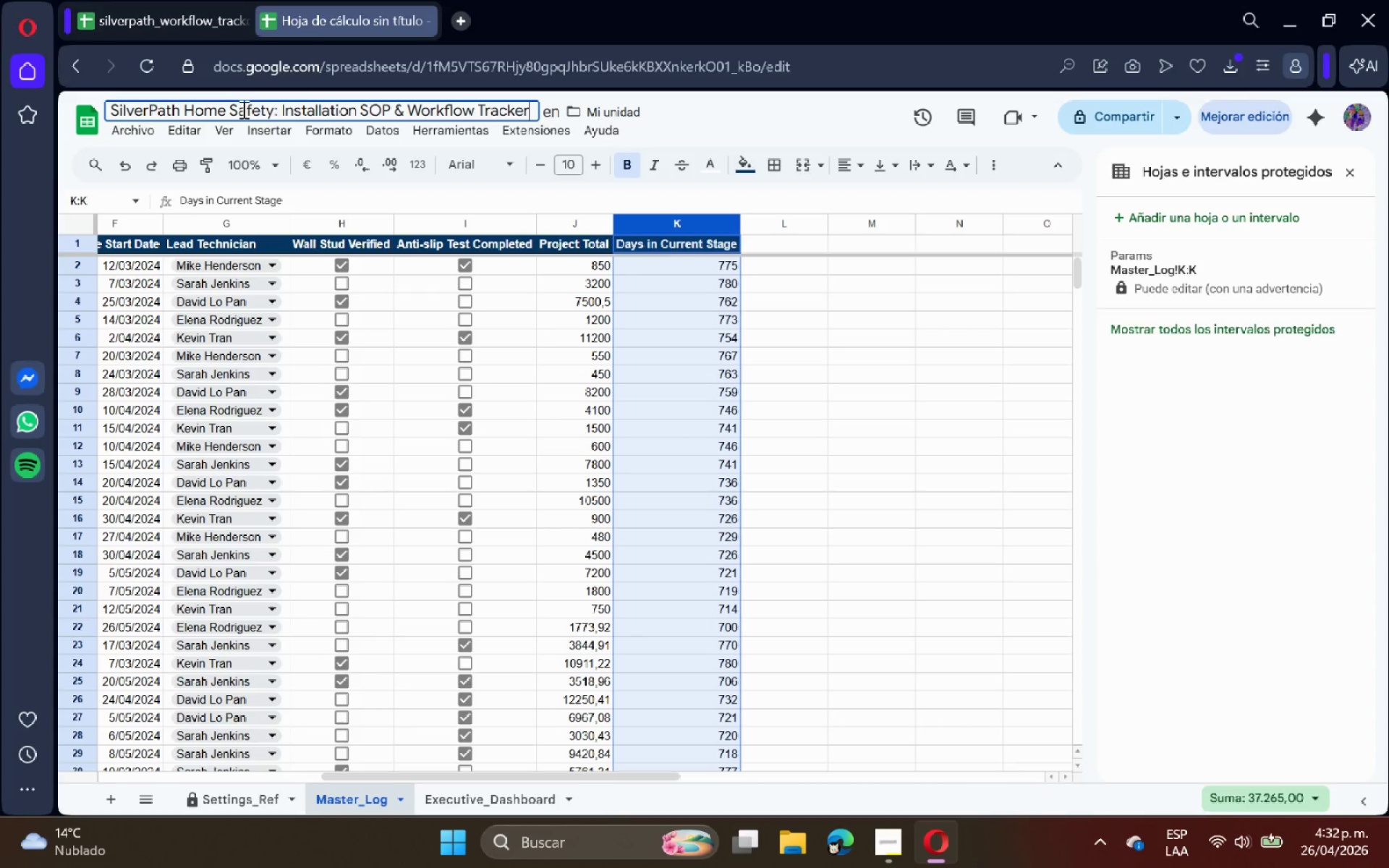 
key(Control+V)
 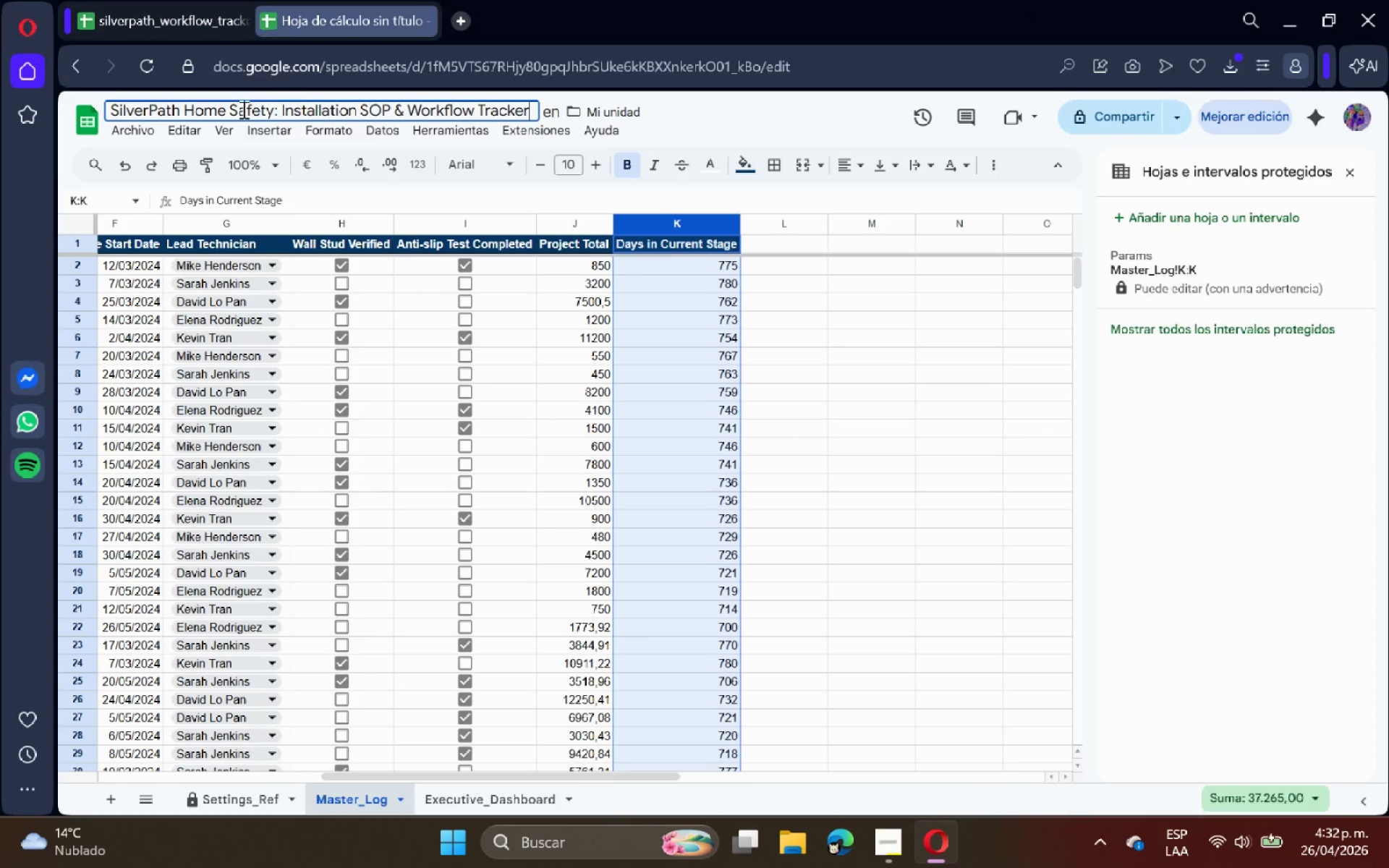 
key(Enter)
 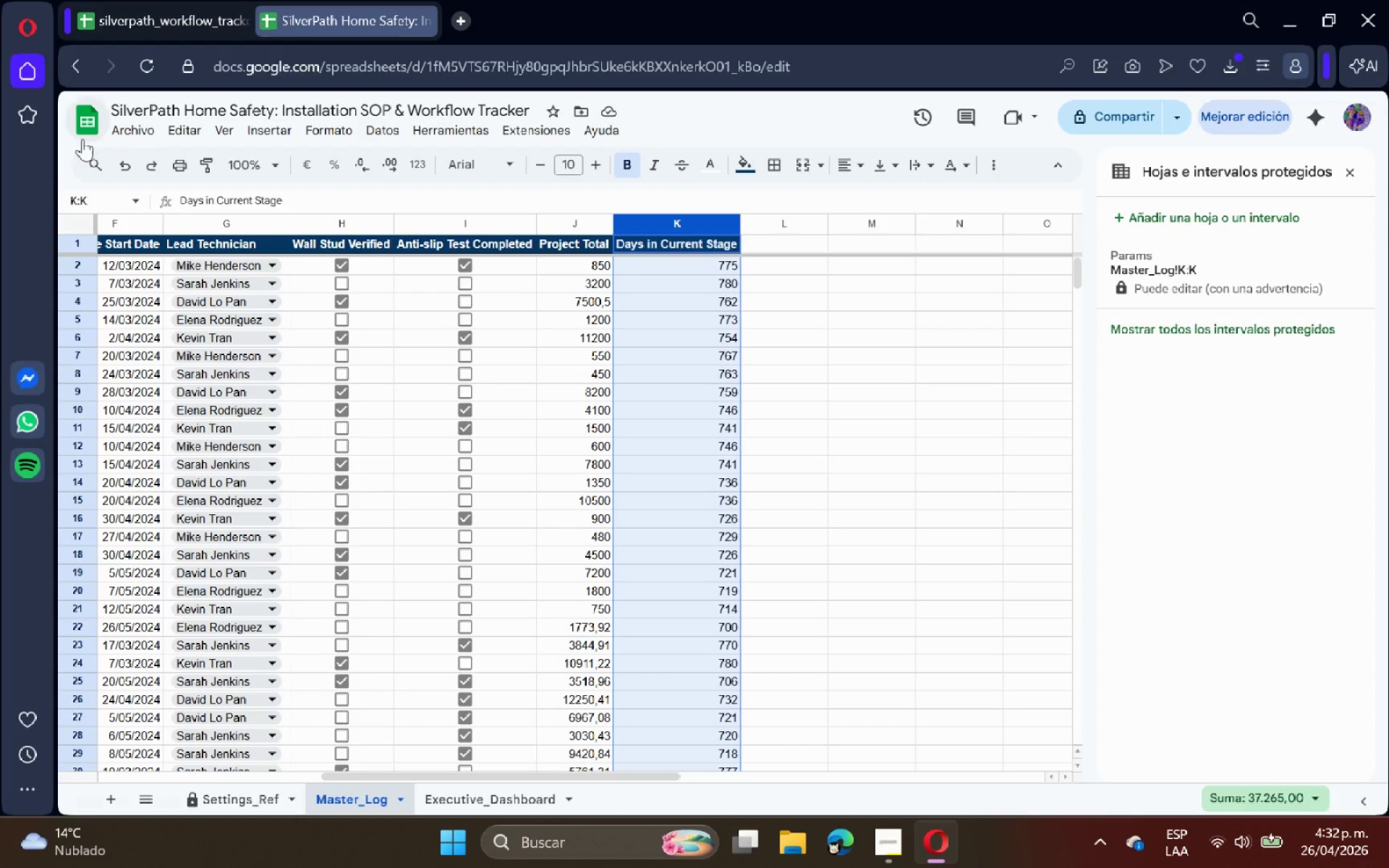 
left_click([134, 131])
 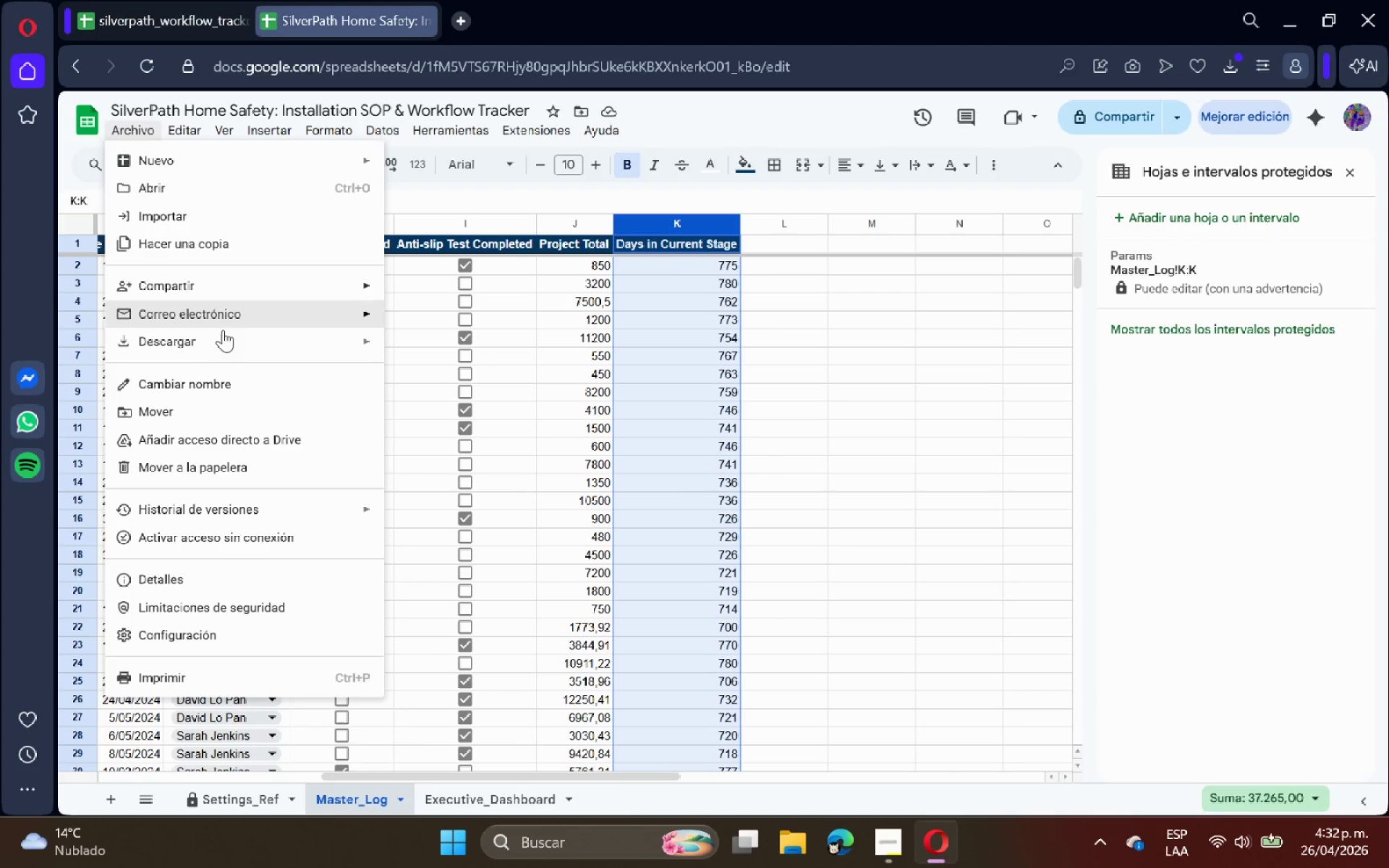 
wait(7.25)
 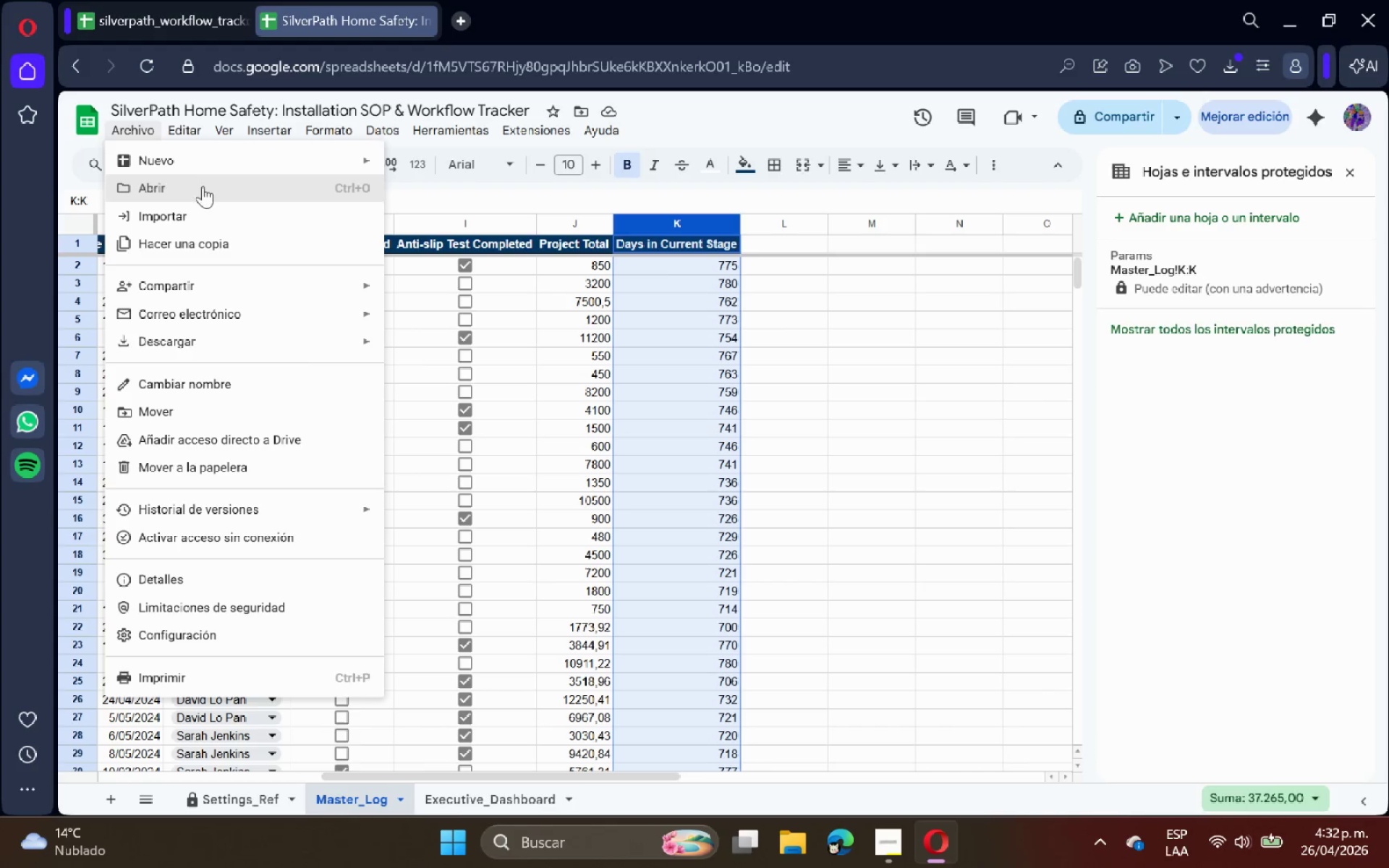 
left_click([891, 854])